 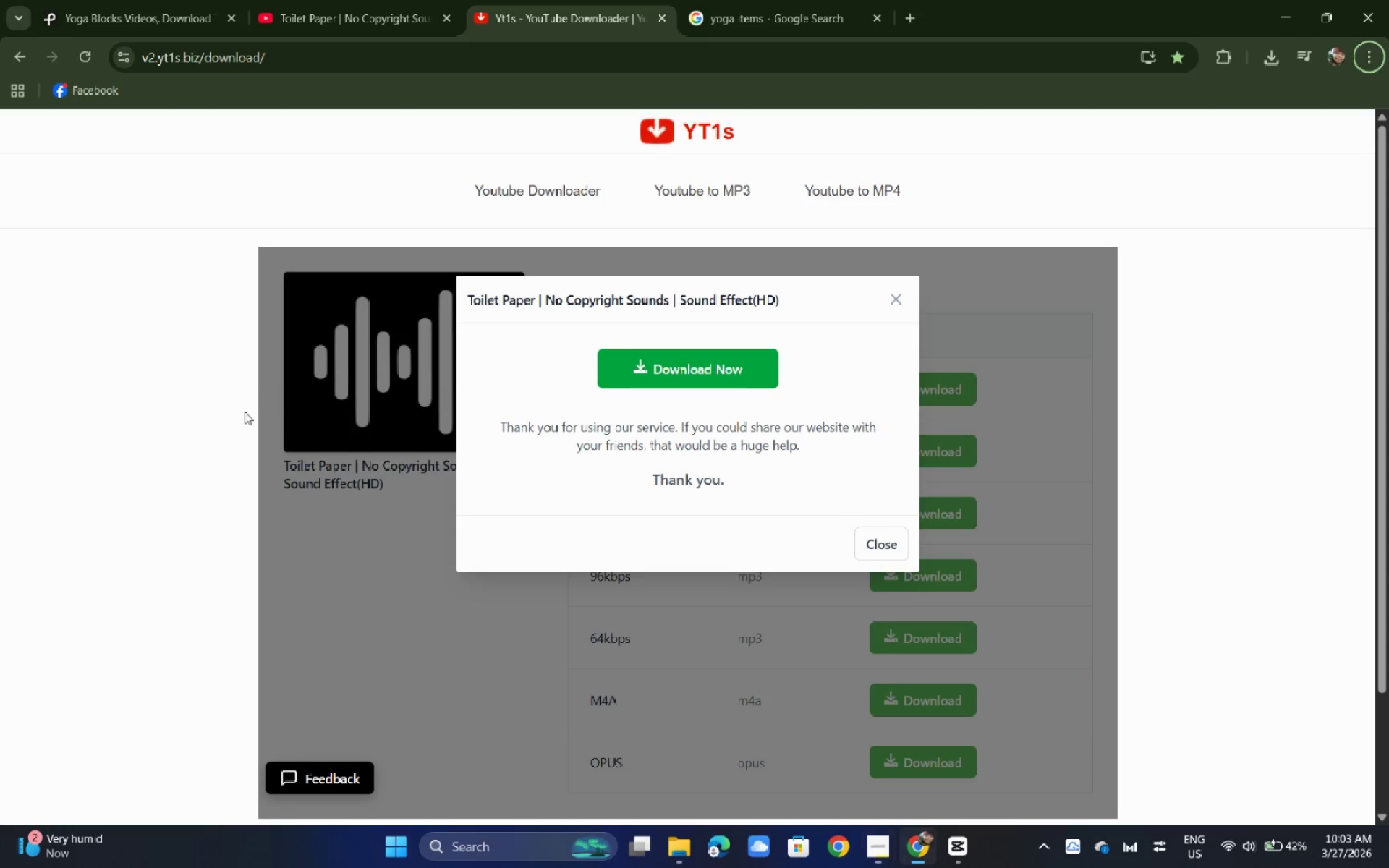 
key(Alt+Tab)
 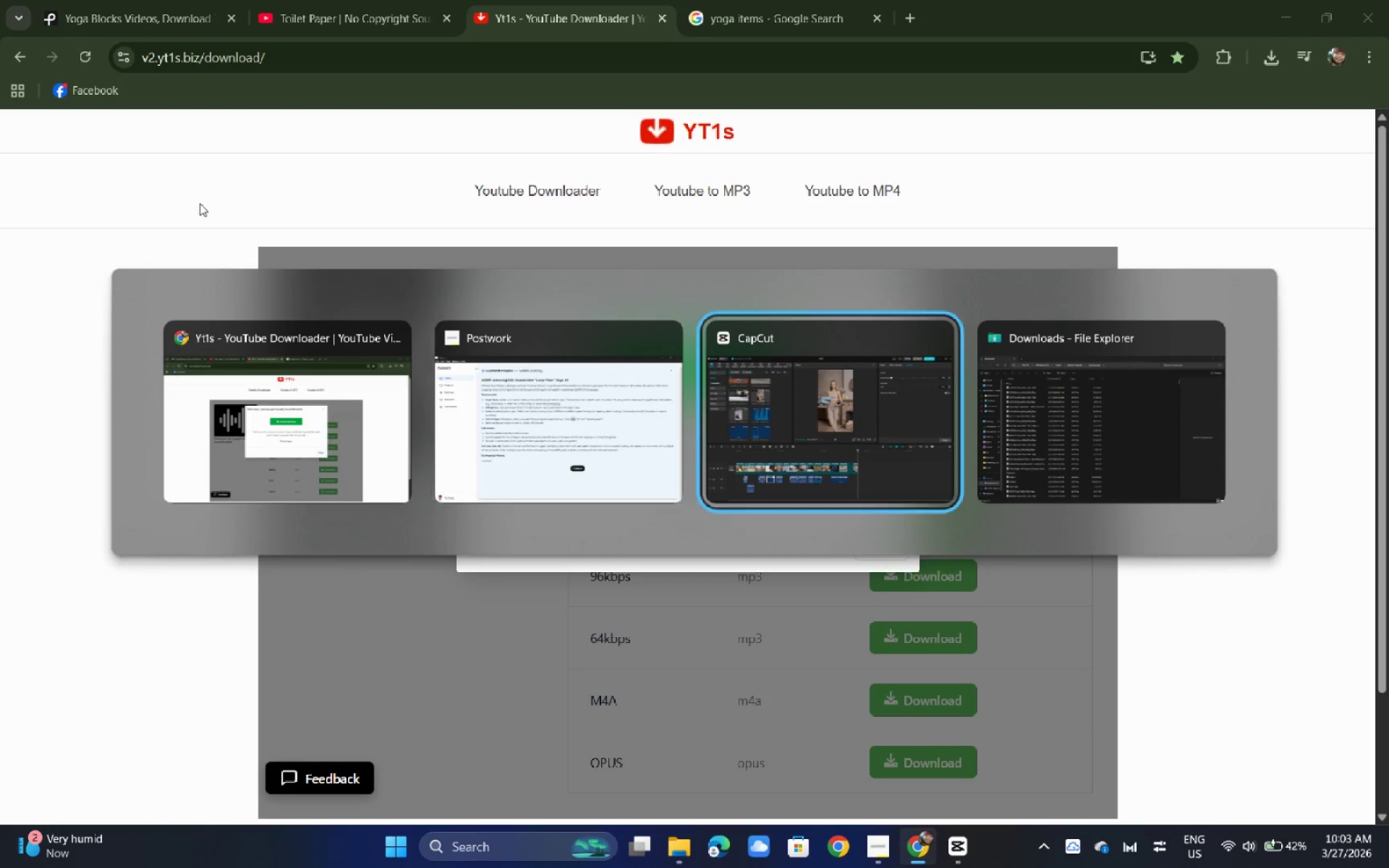 
key(Alt+Tab)
 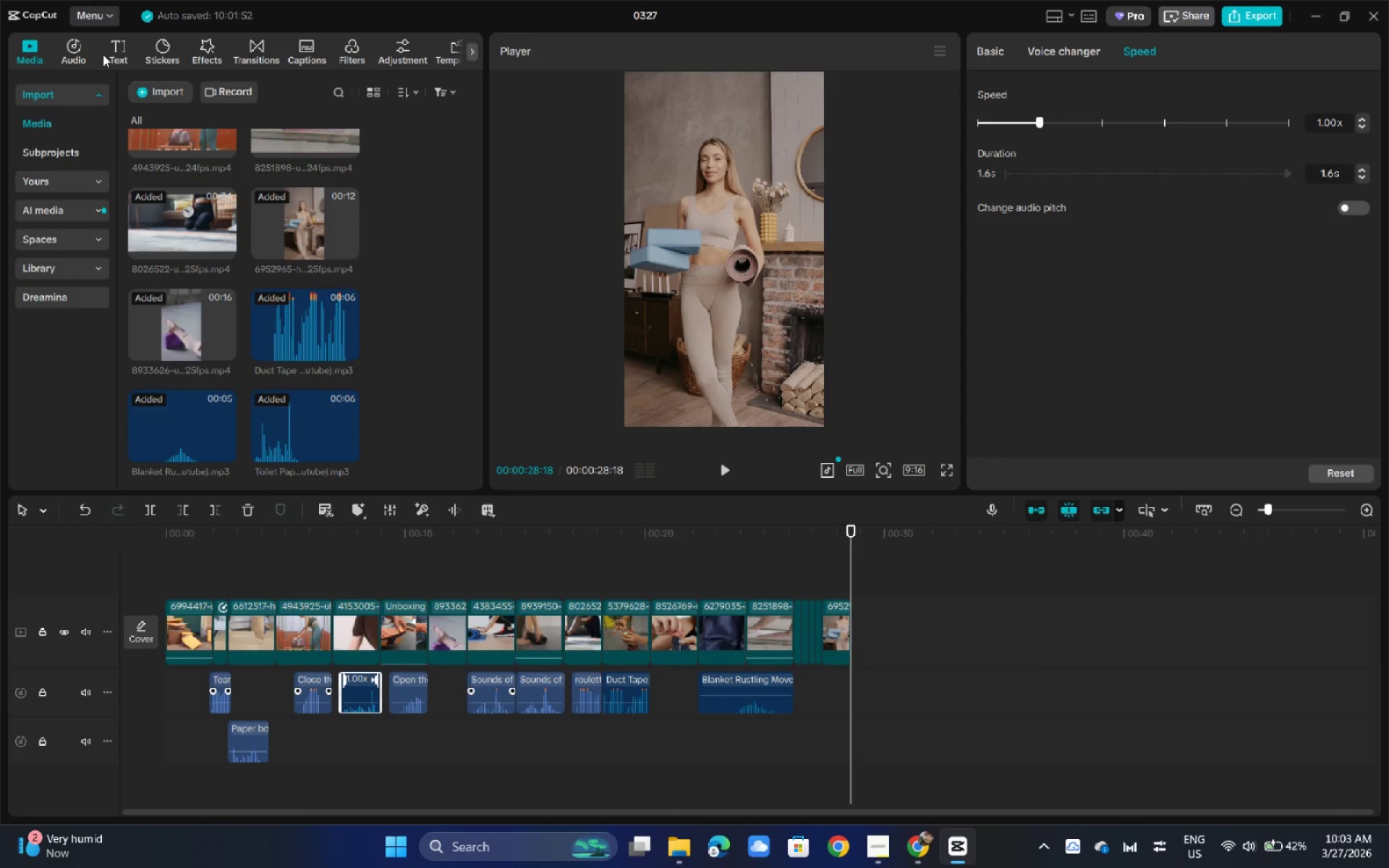 
left_click([123, 54])
 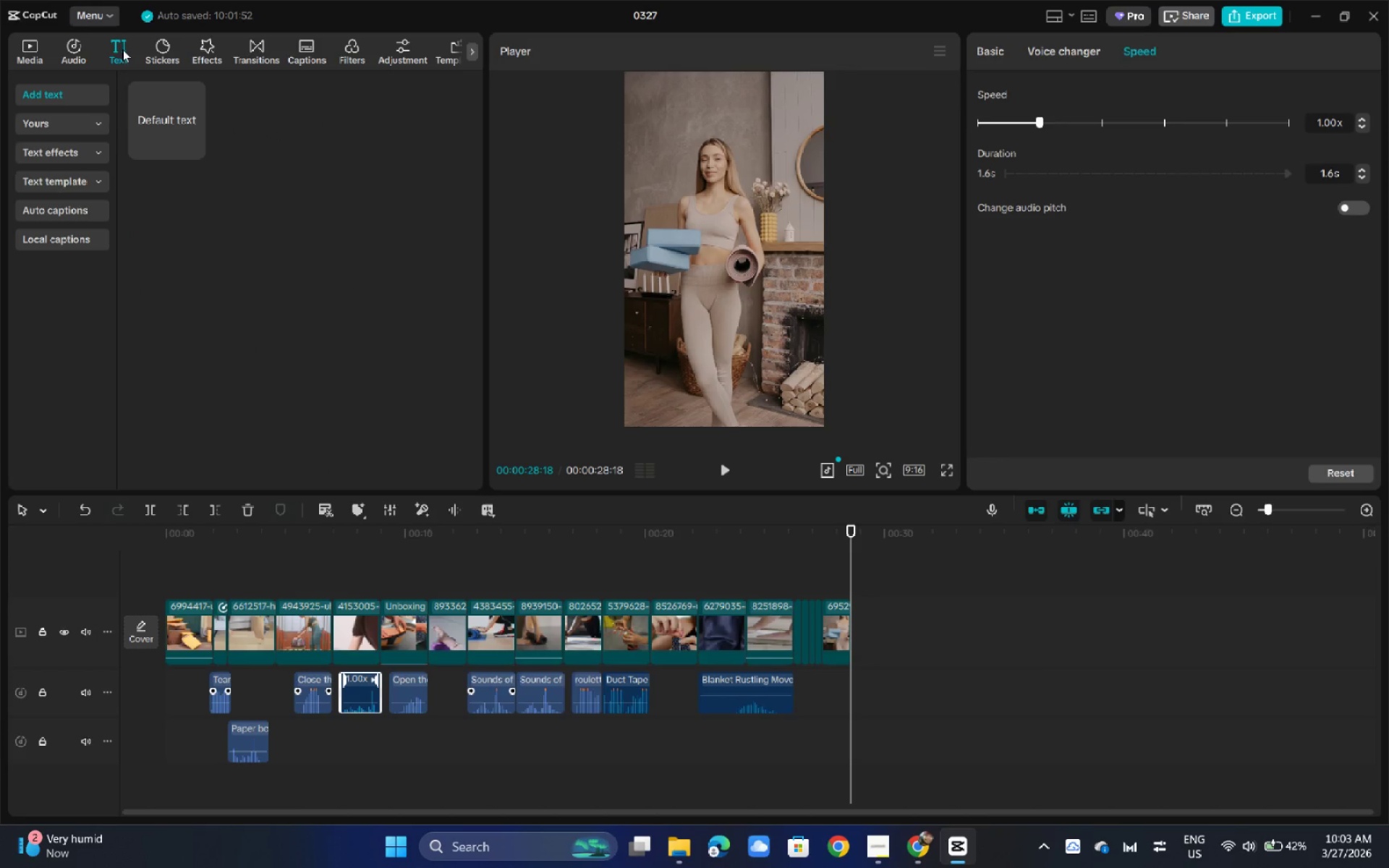 
left_click_drag(start_coordinate=[184, 100], to_coordinate=[171, 577])
 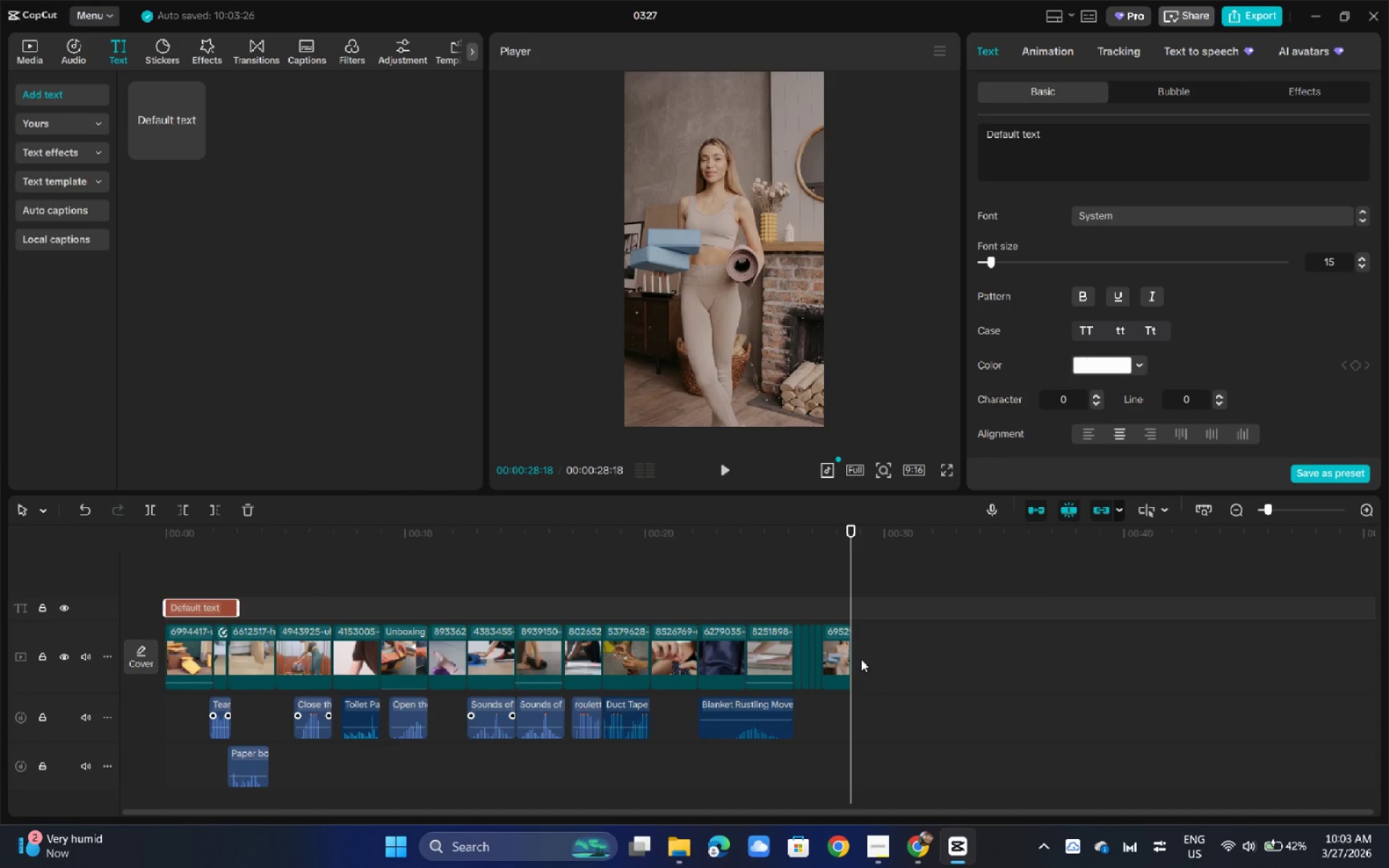 
left_click([854, 650])
 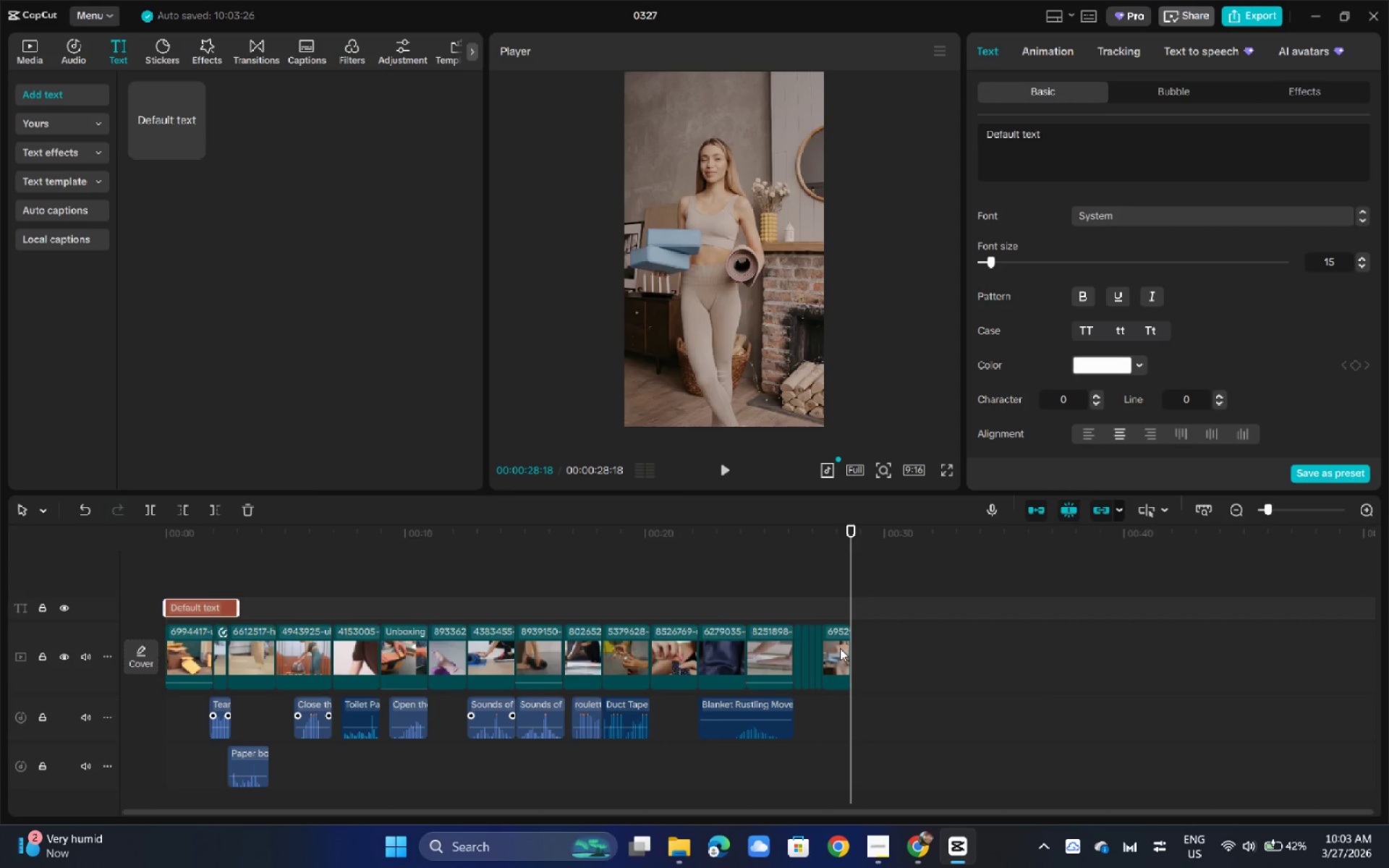 
left_click([833, 651])
 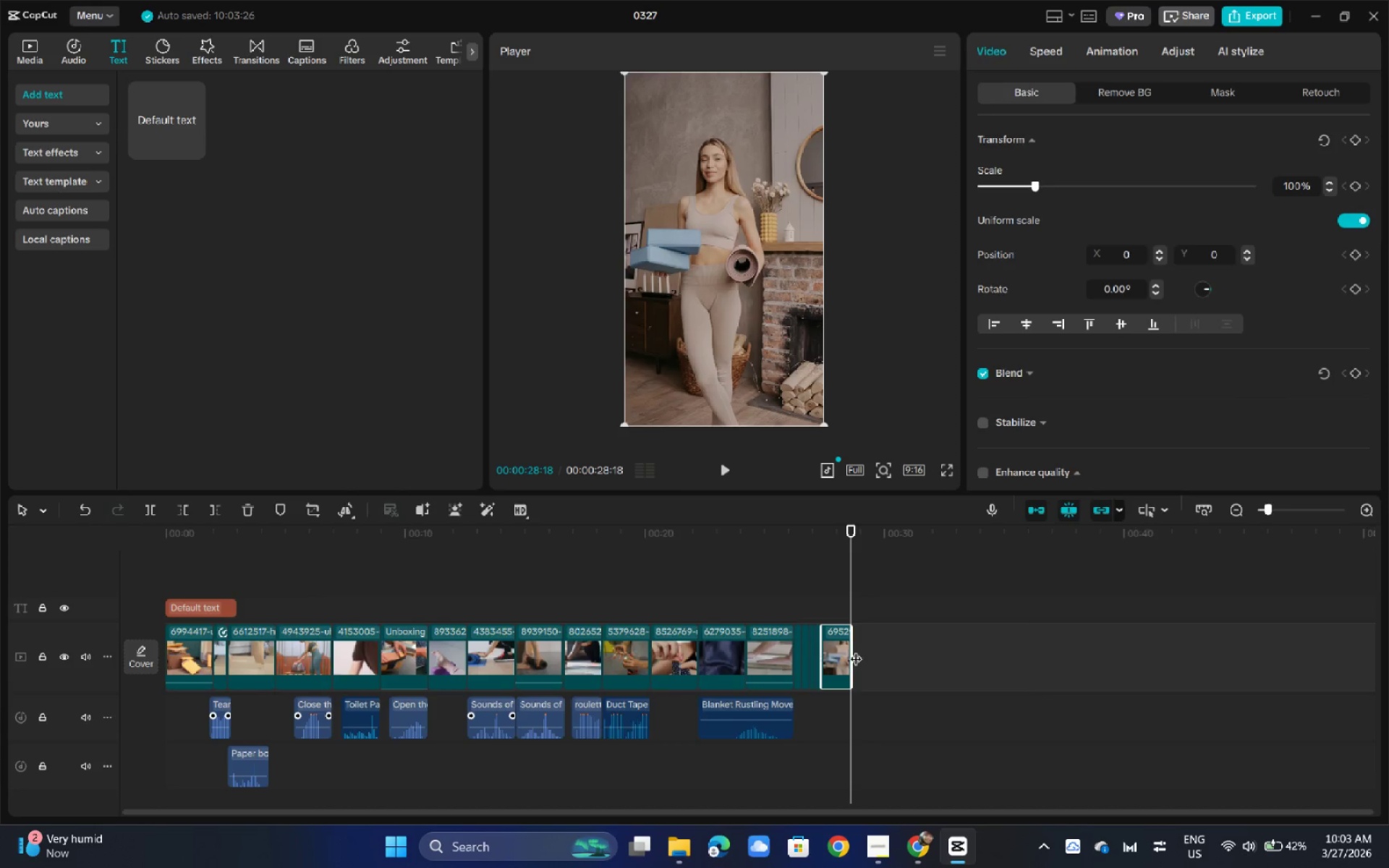 
left_click([856, 650])
 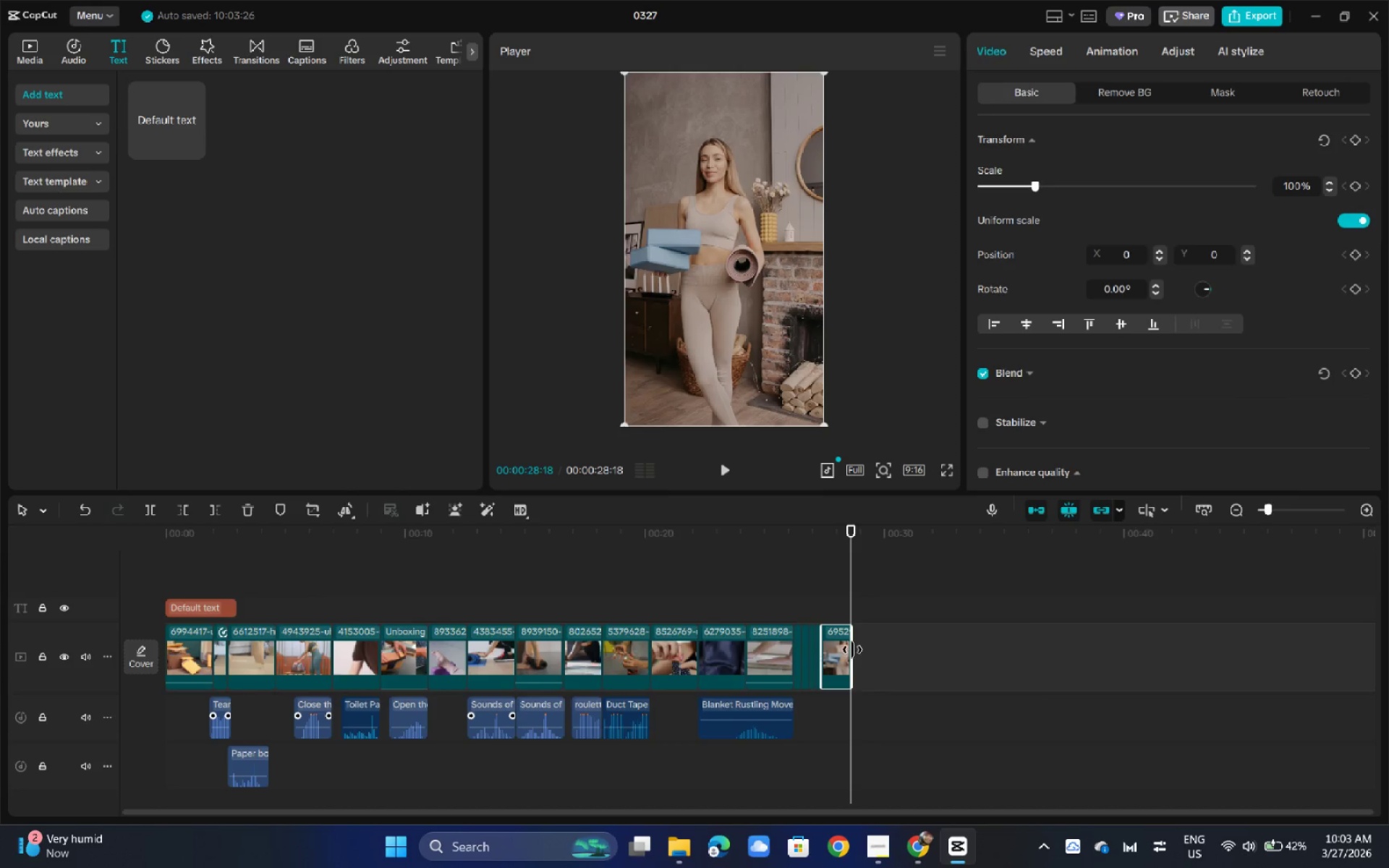 
left_click_drag(start_coordinate=[852, 650], to_coordinate=[881, 644])
 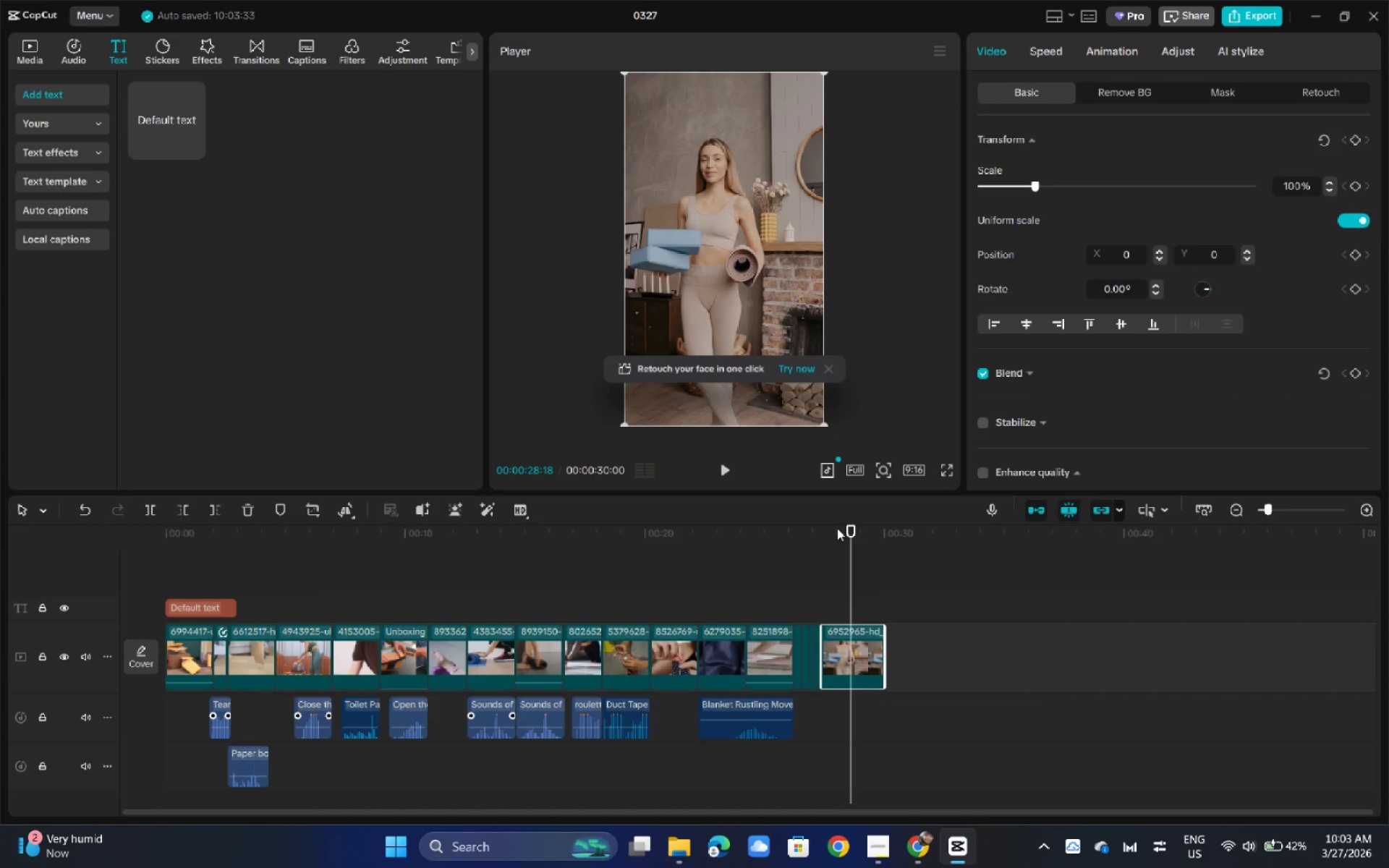 
key(Space)
 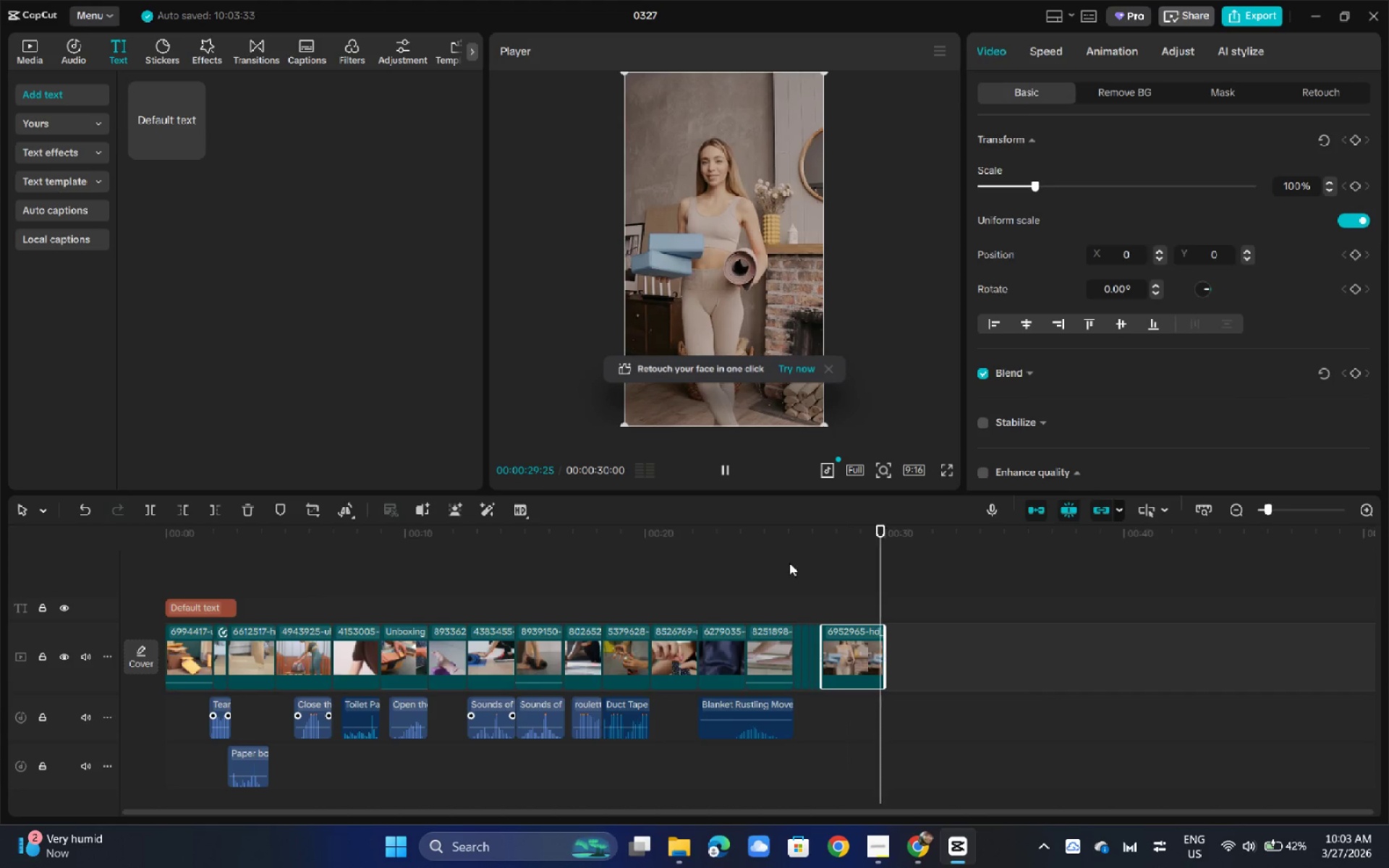 
left_click_drag(start_coordinate=[188, 537], to_coordinate=[170, 537])
 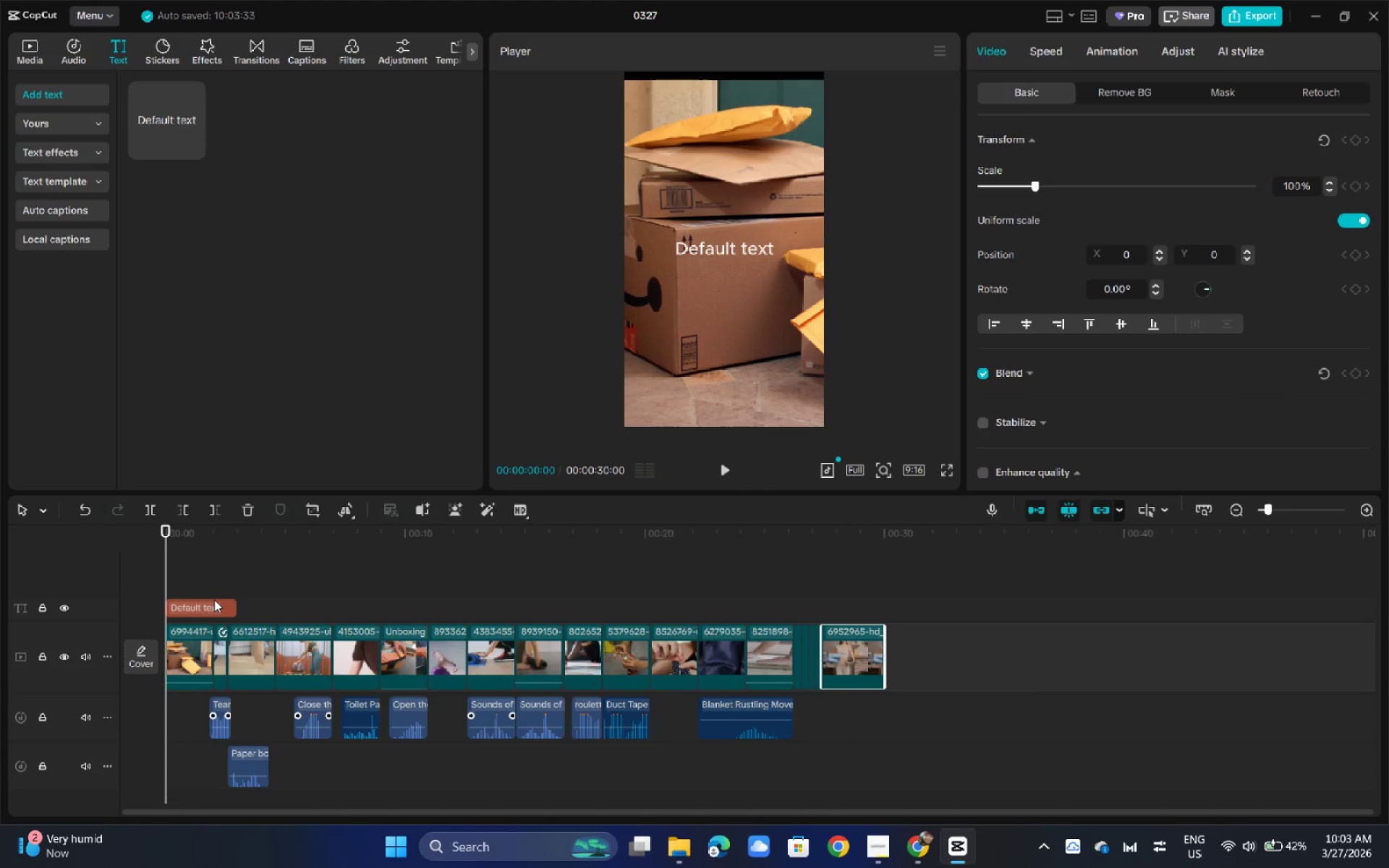 
left_click([214, 600])
 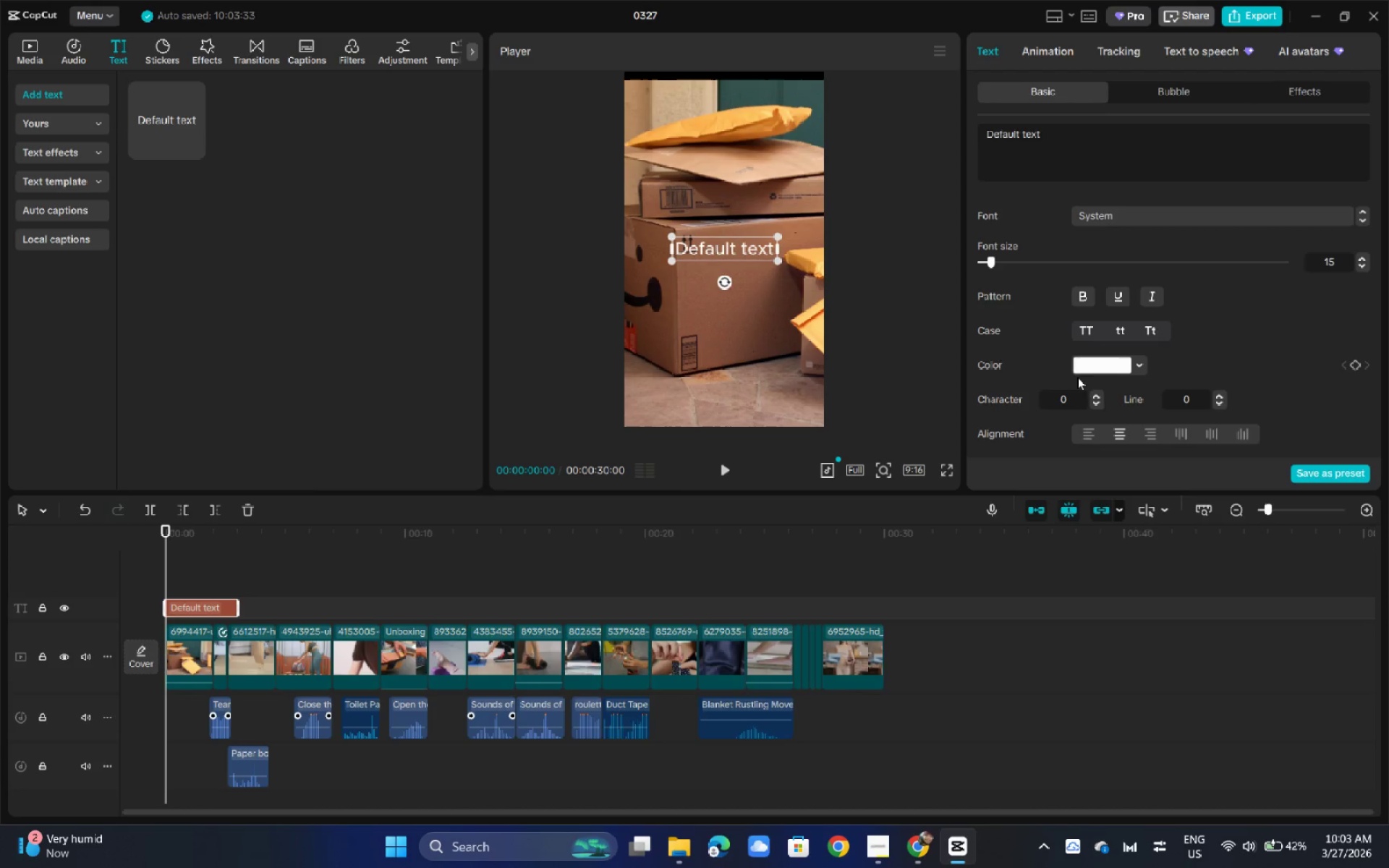 
key(Alt+AltLeft)
 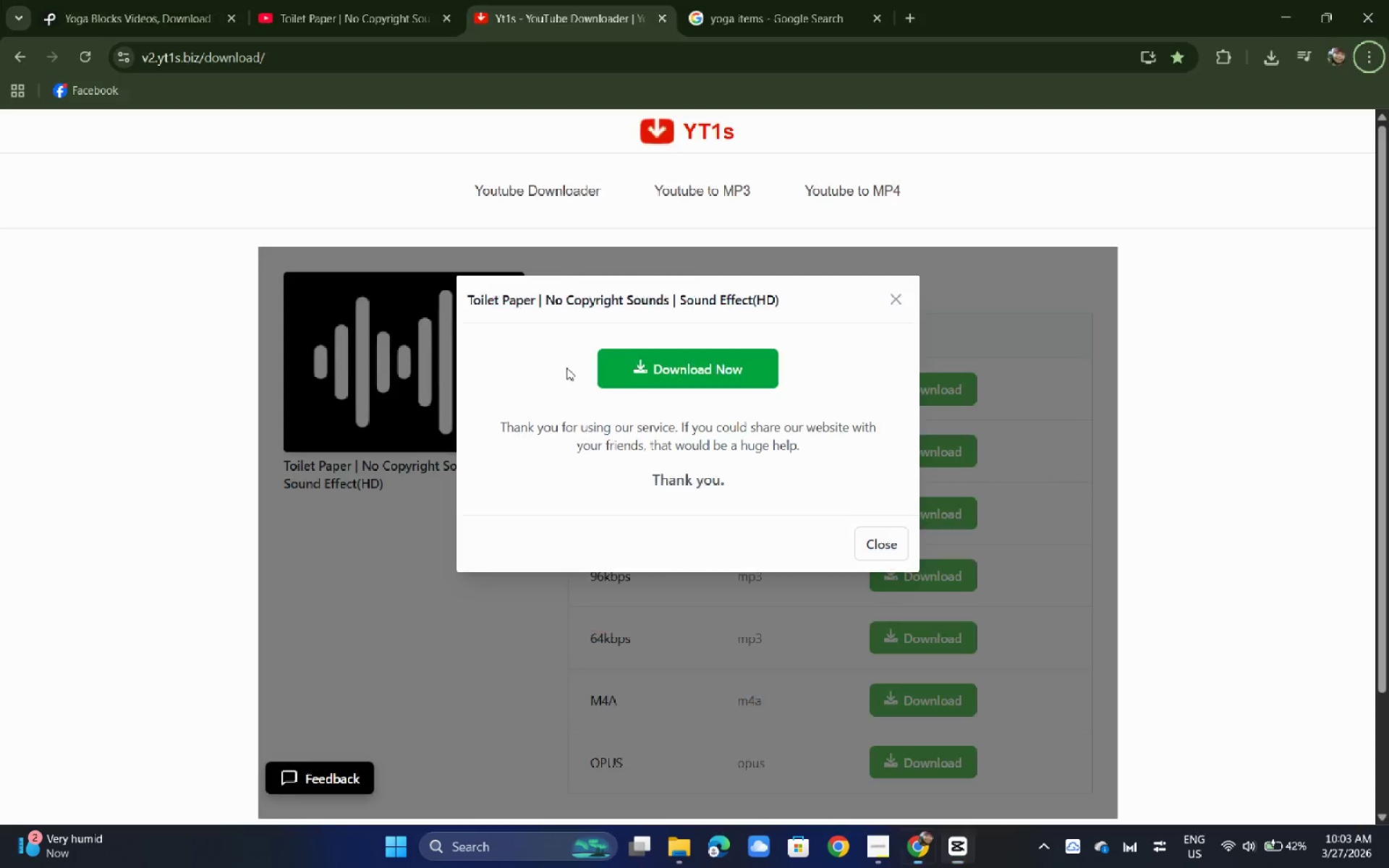 
key(Alt+Tab)
 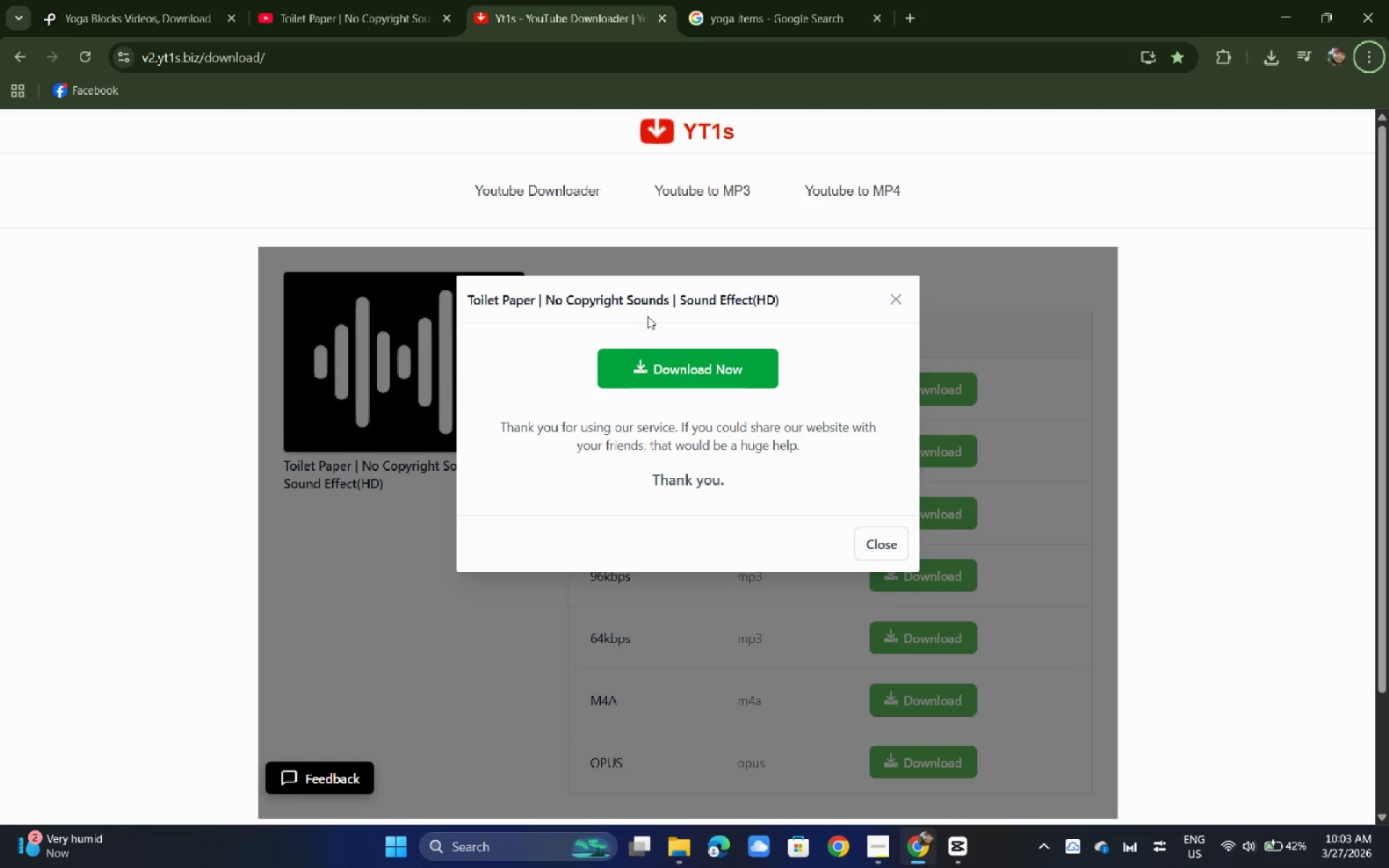 
key(Alt+Tab)
 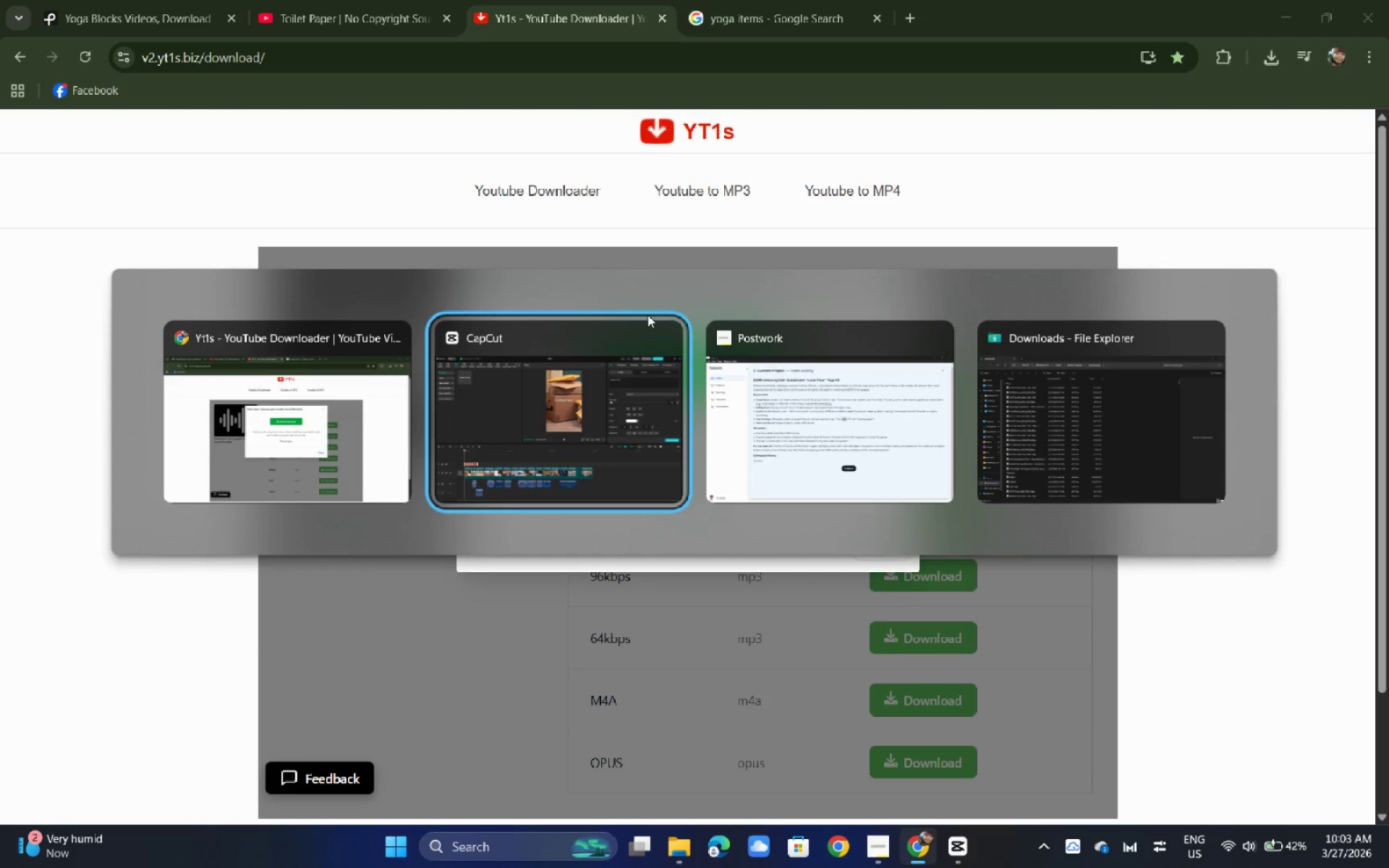 
key(Alt+Tab)